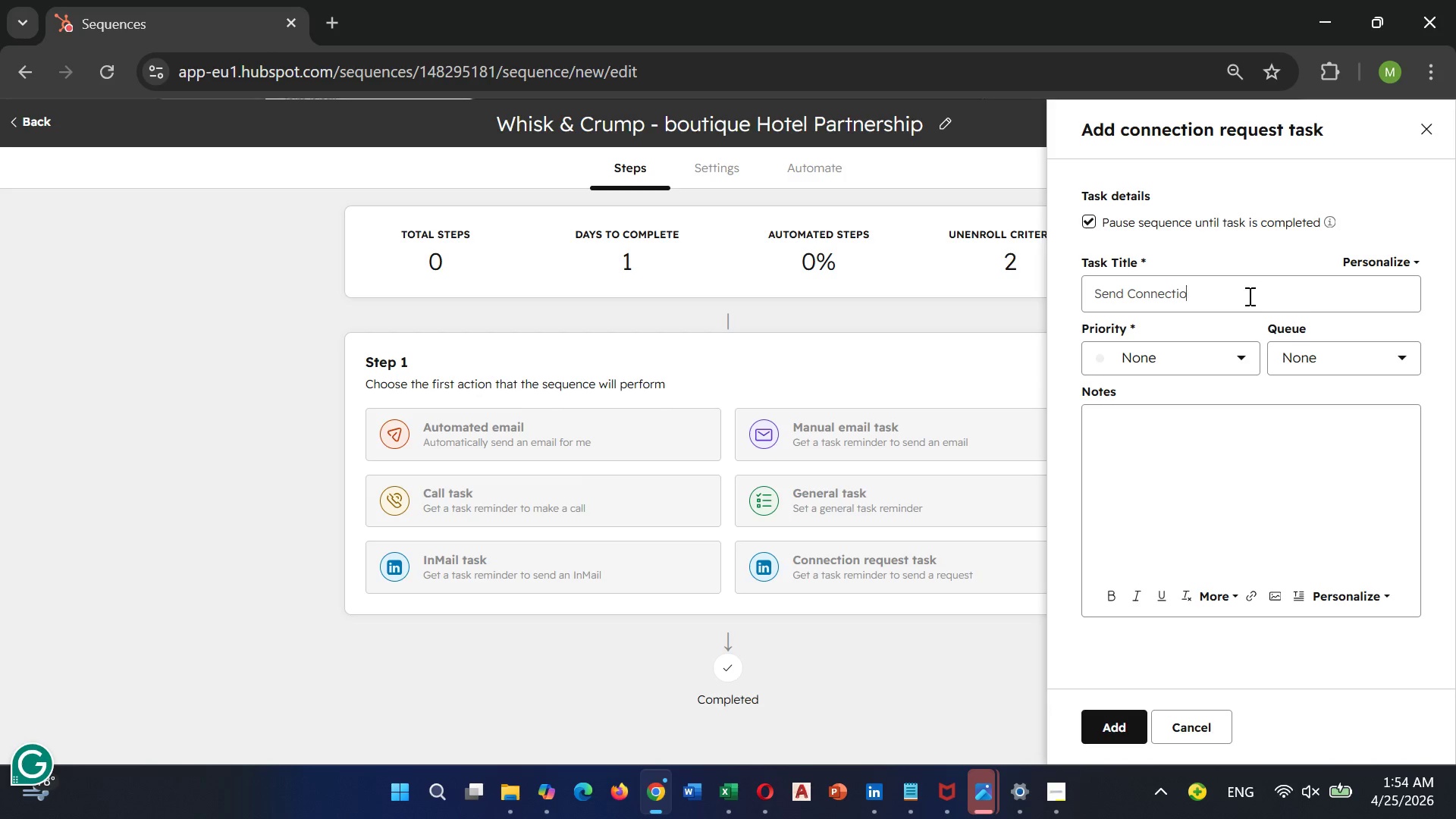 
key(Backspace)
key(Backspace)
type( LinkdIn connection)
 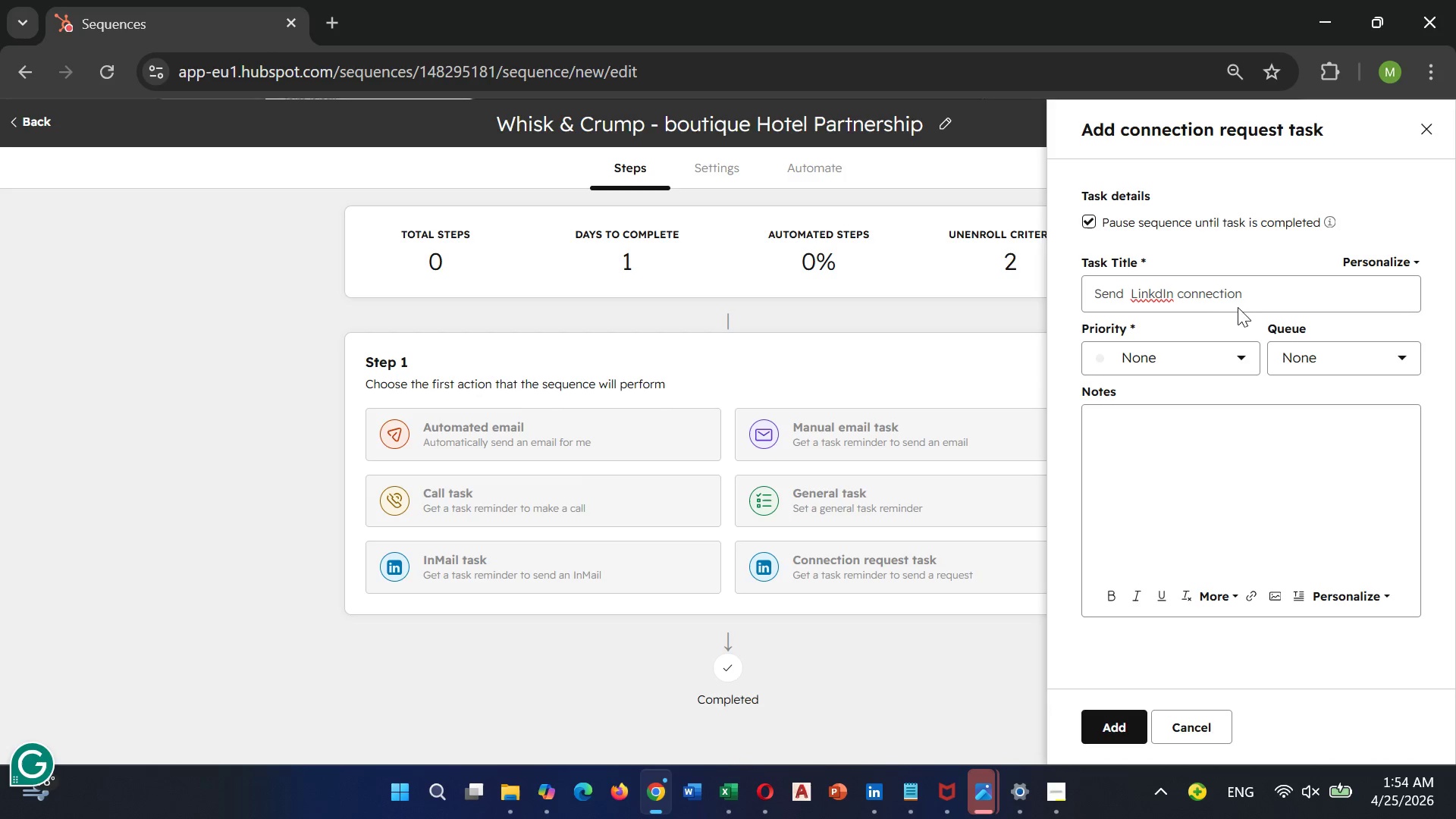 
left_click([1153, 290])
 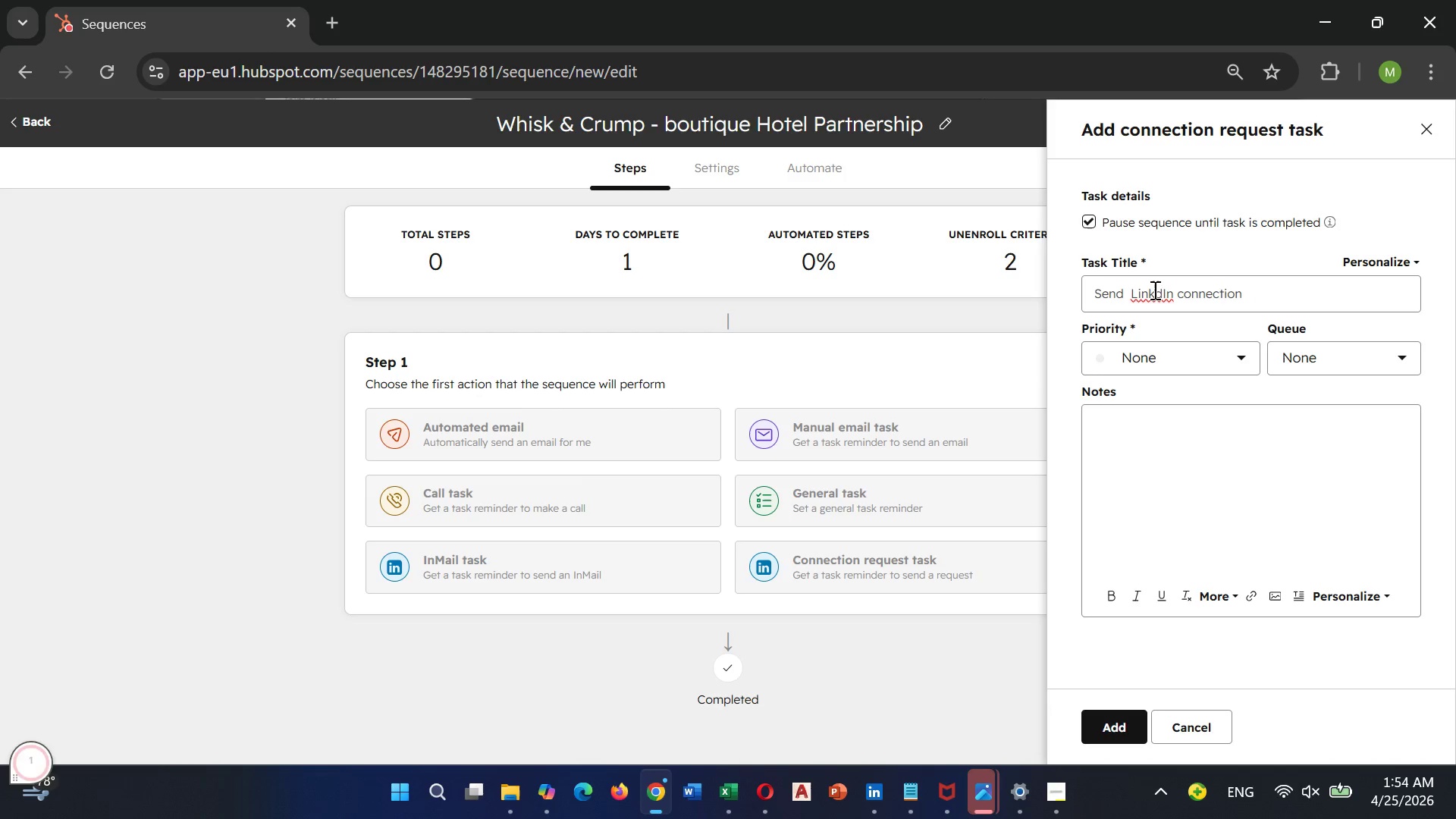 
key(E)
 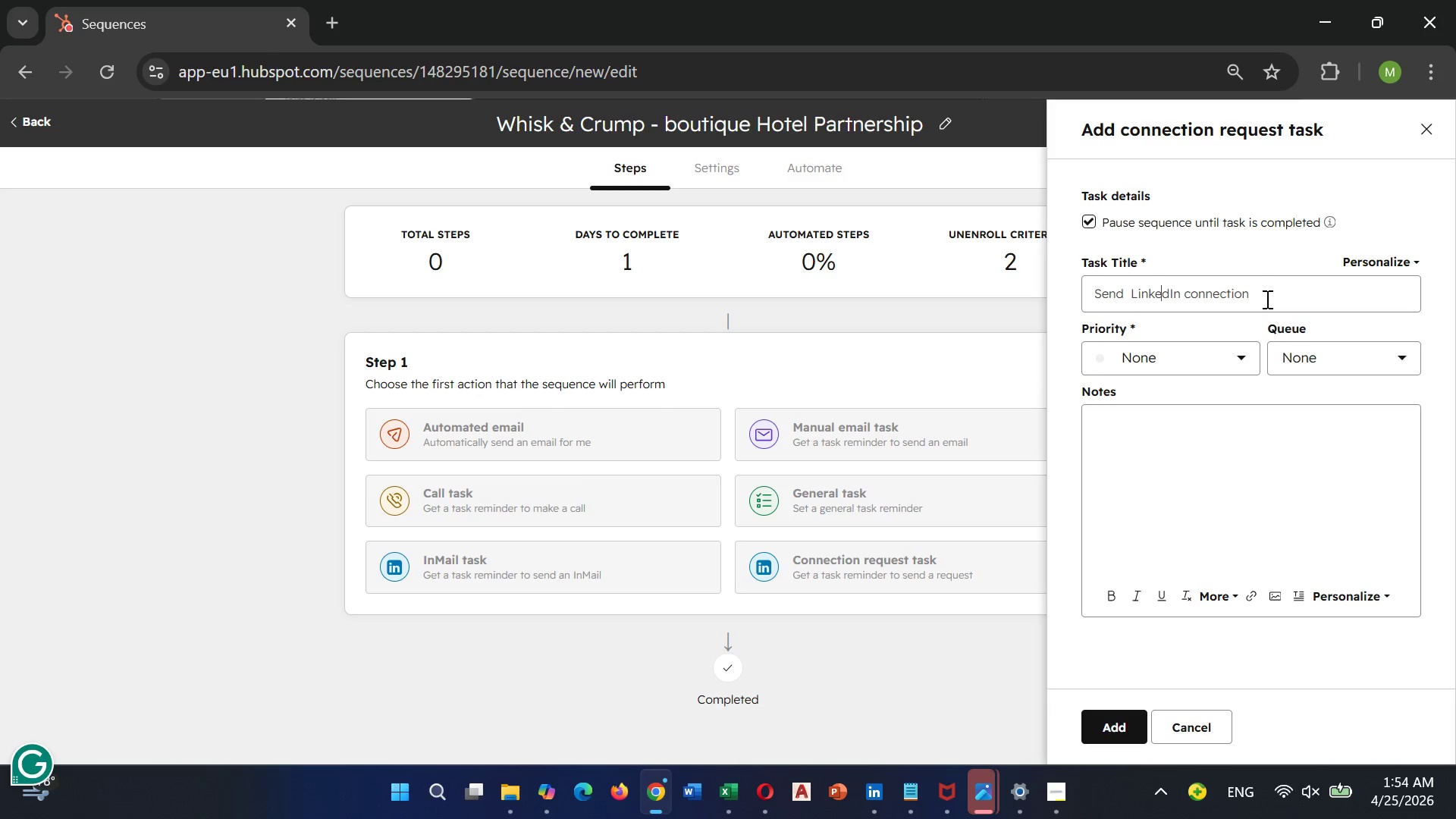 
left_click([1266, 299])
 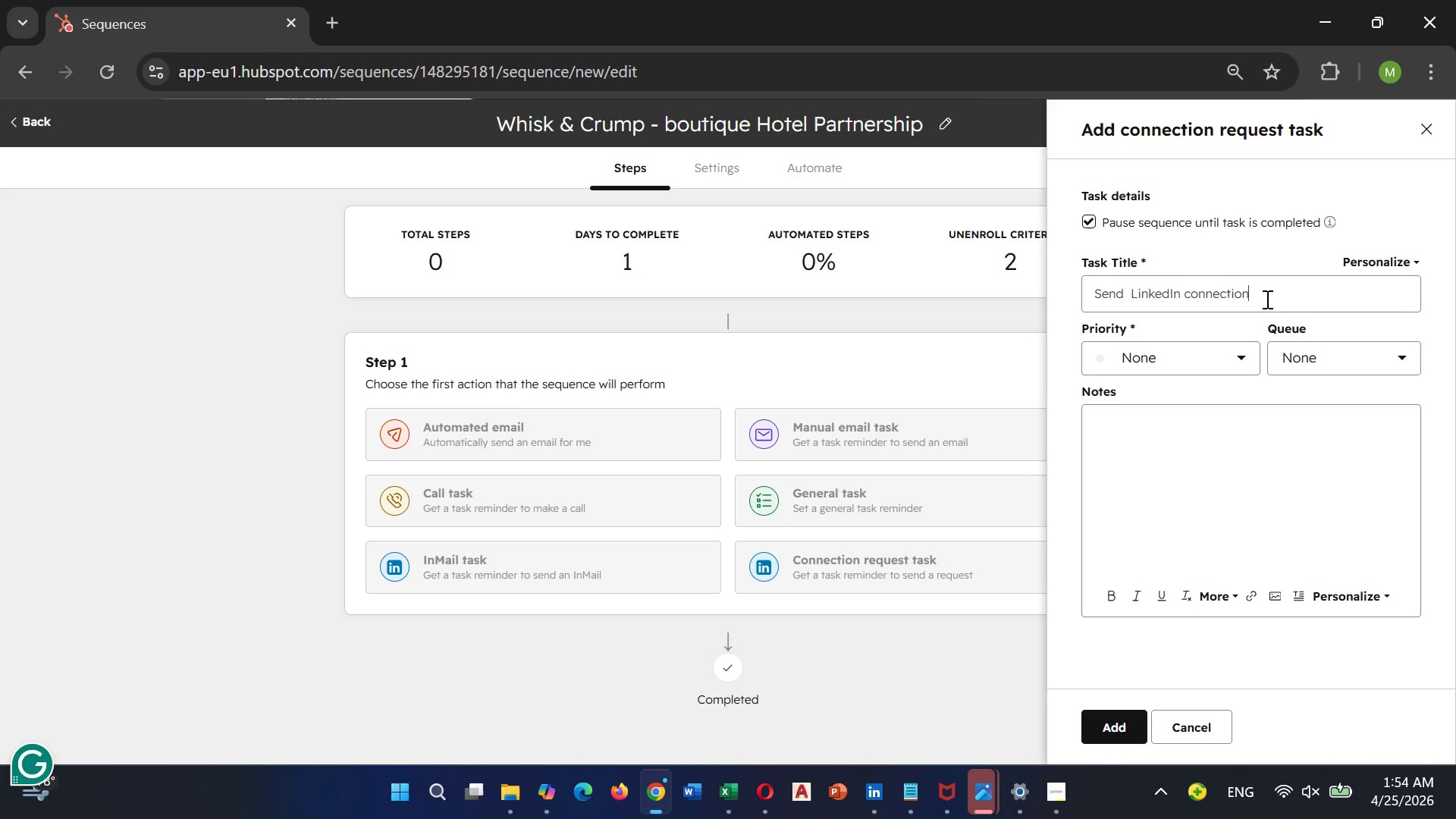 
type( request to )
 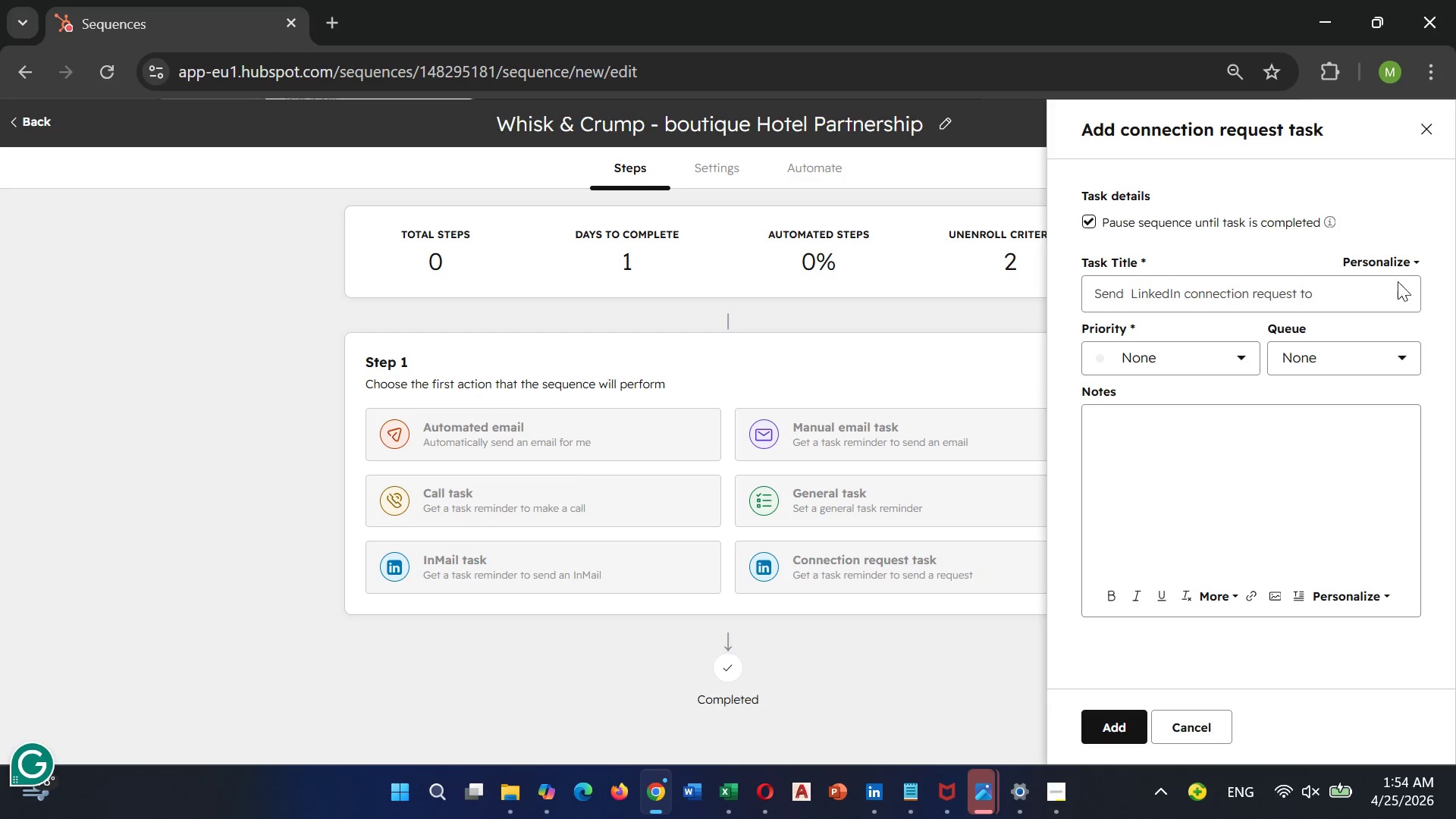 
left_click([1392, 271])
 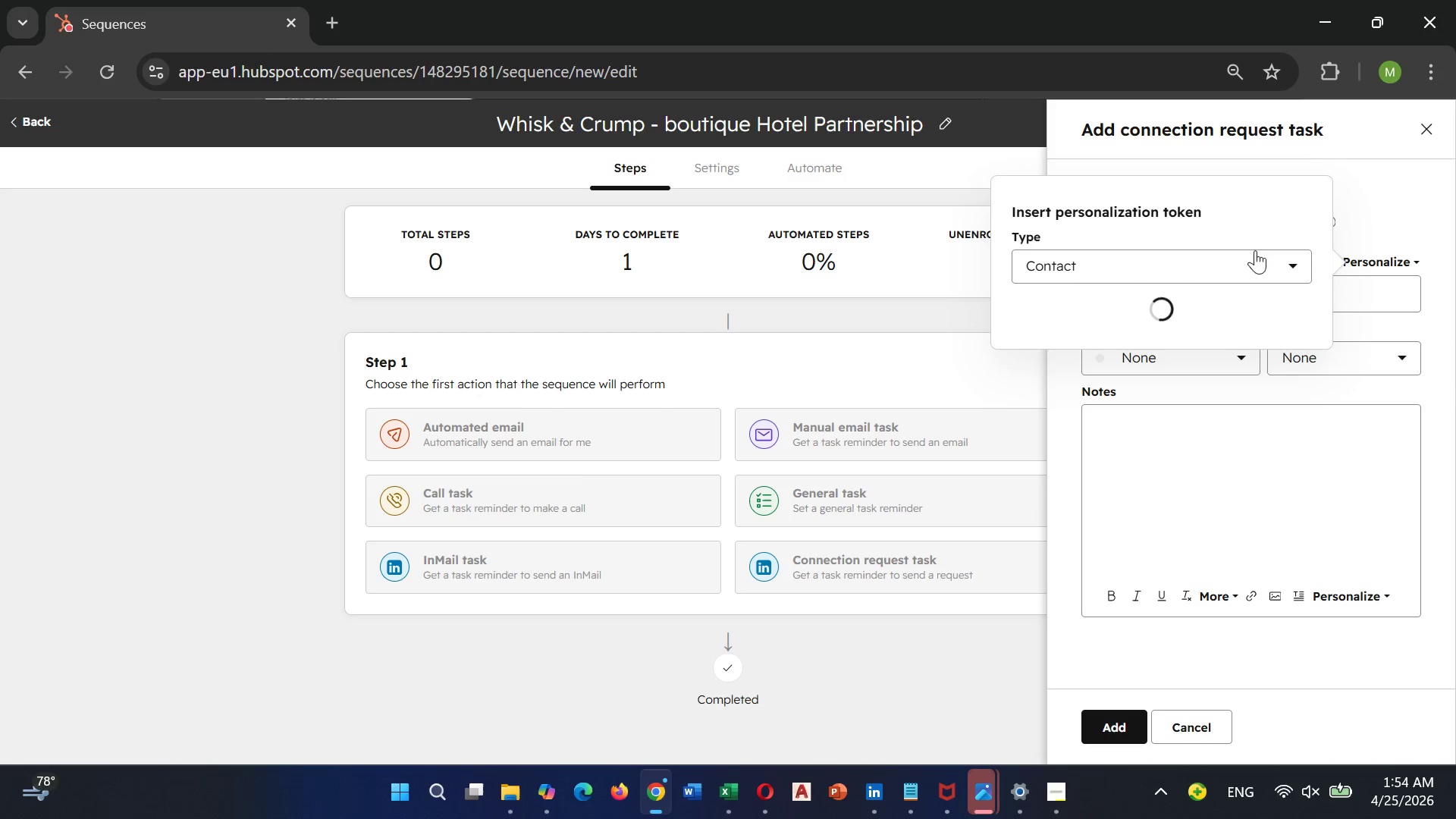 
wait(11.48)
 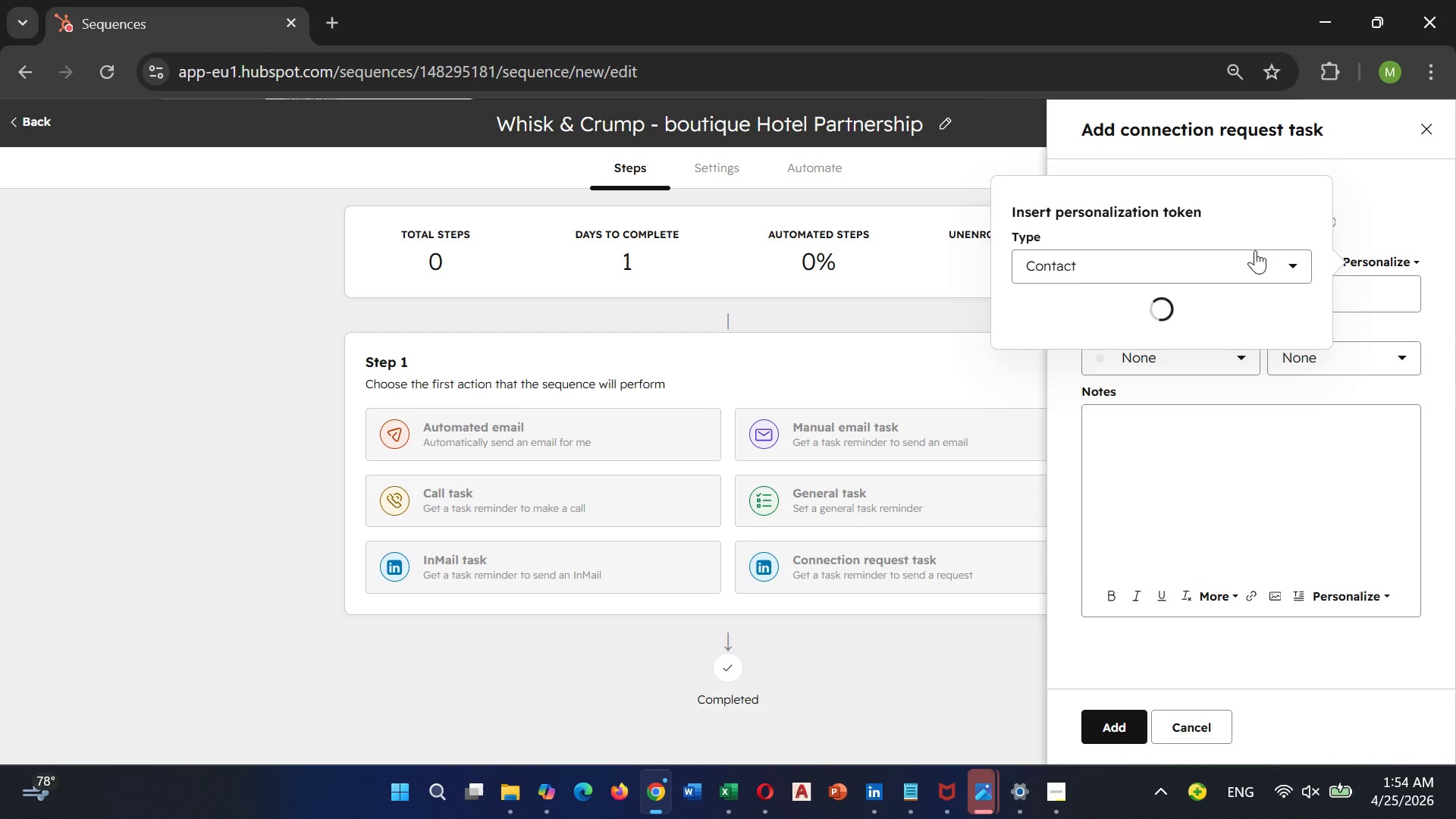 
left_click([904, 629])
 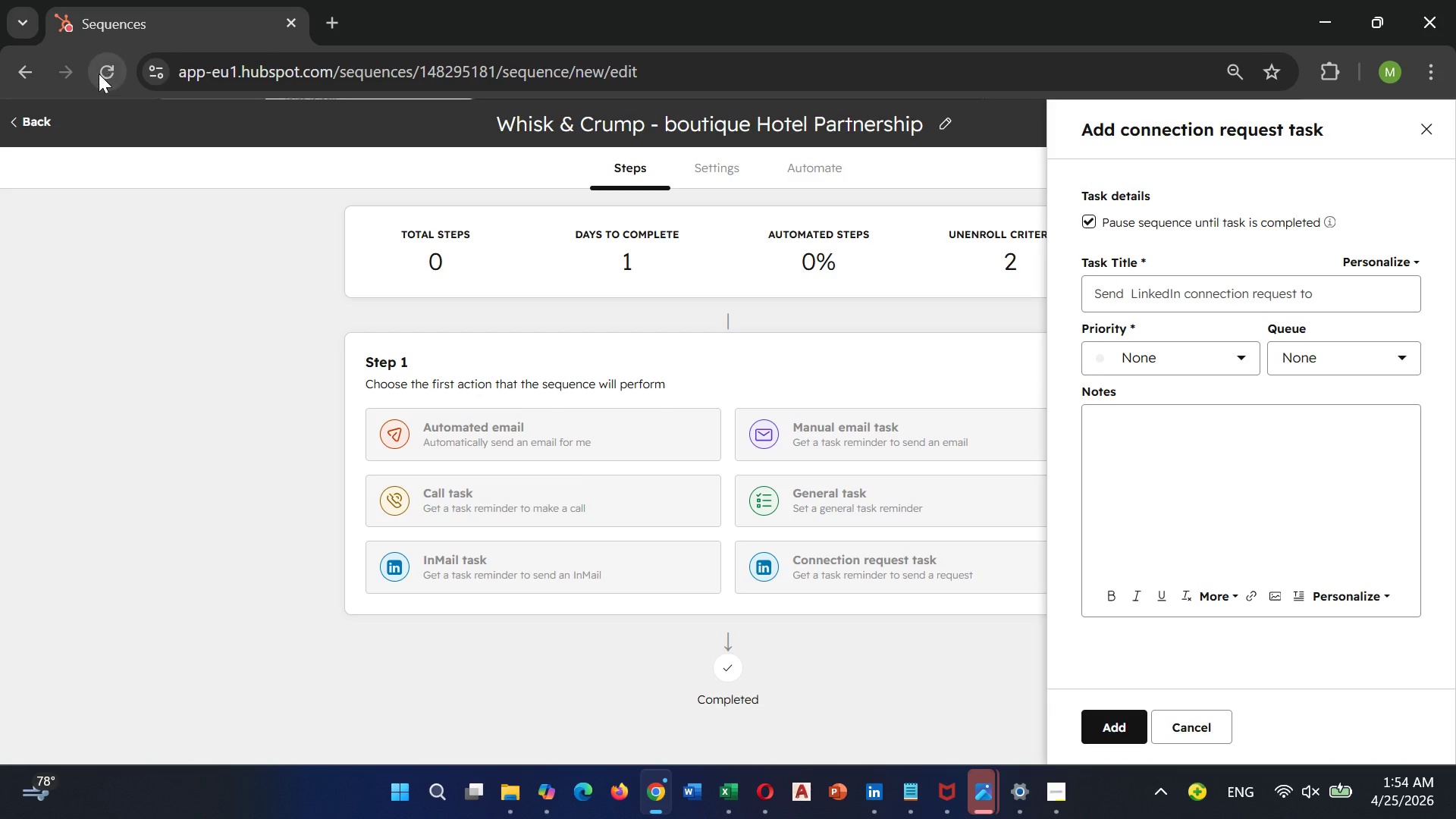 
left_click([99, 74])
 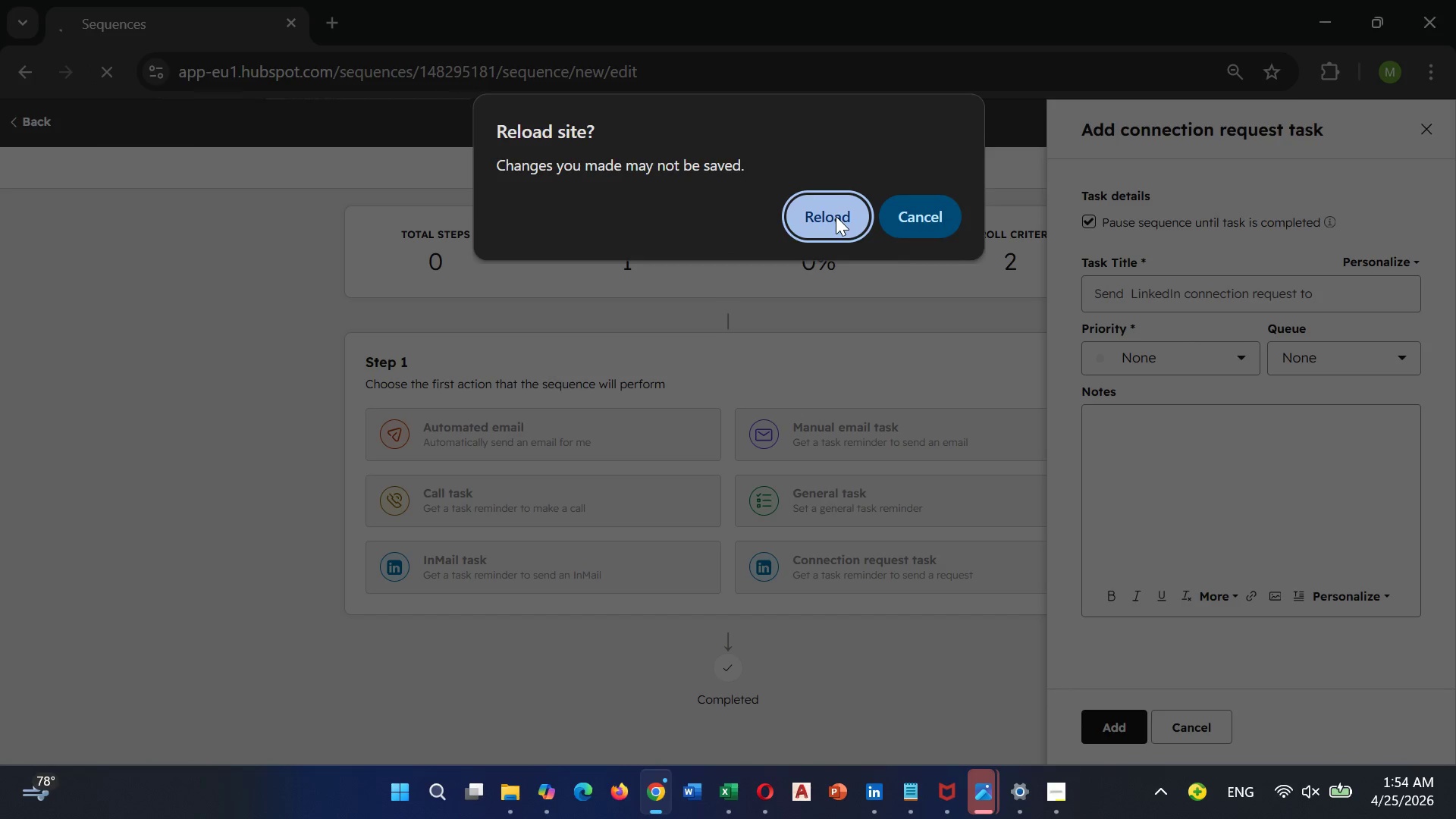 
left_click([836, 216])
 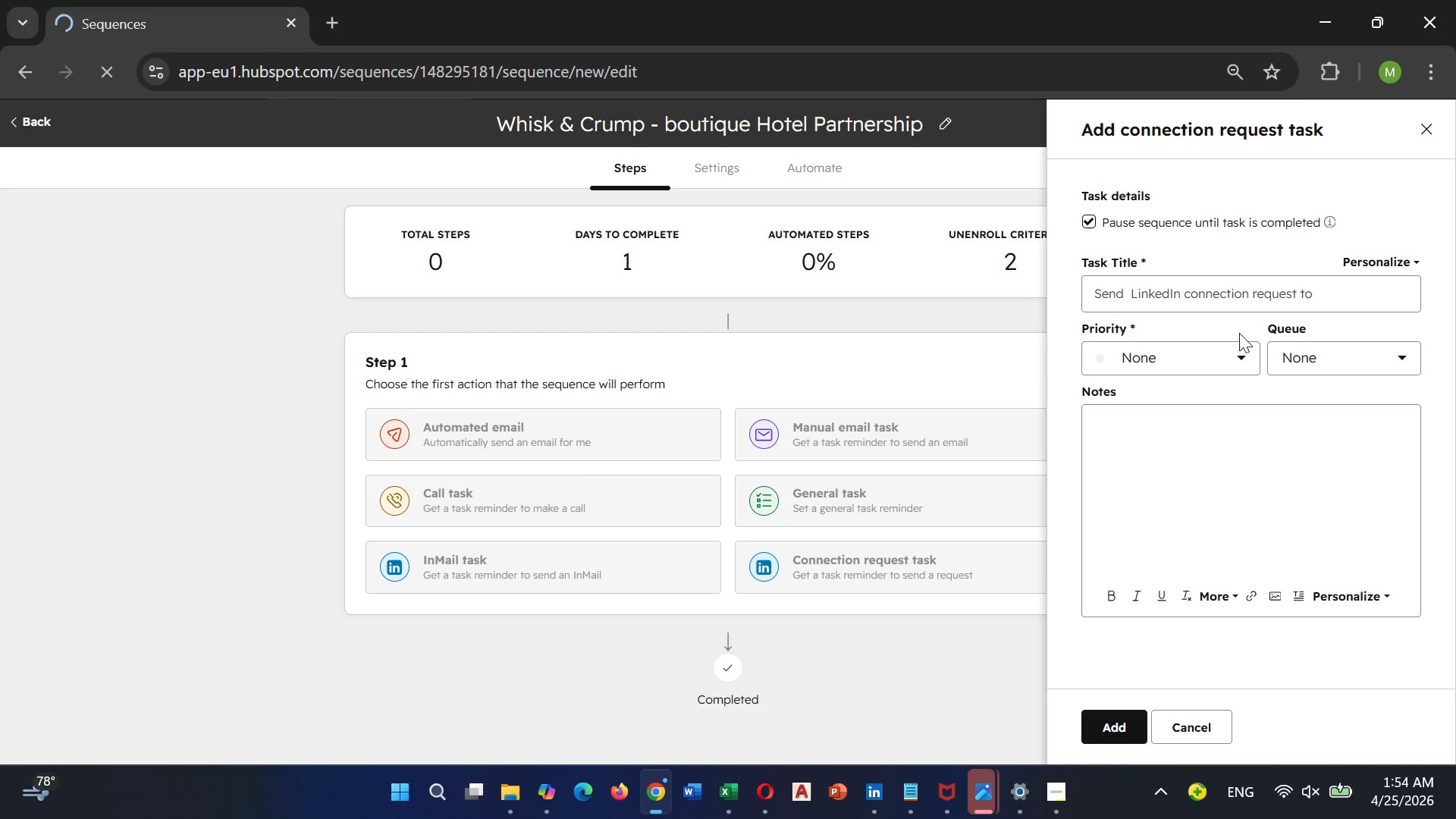 
wait(5.56)
 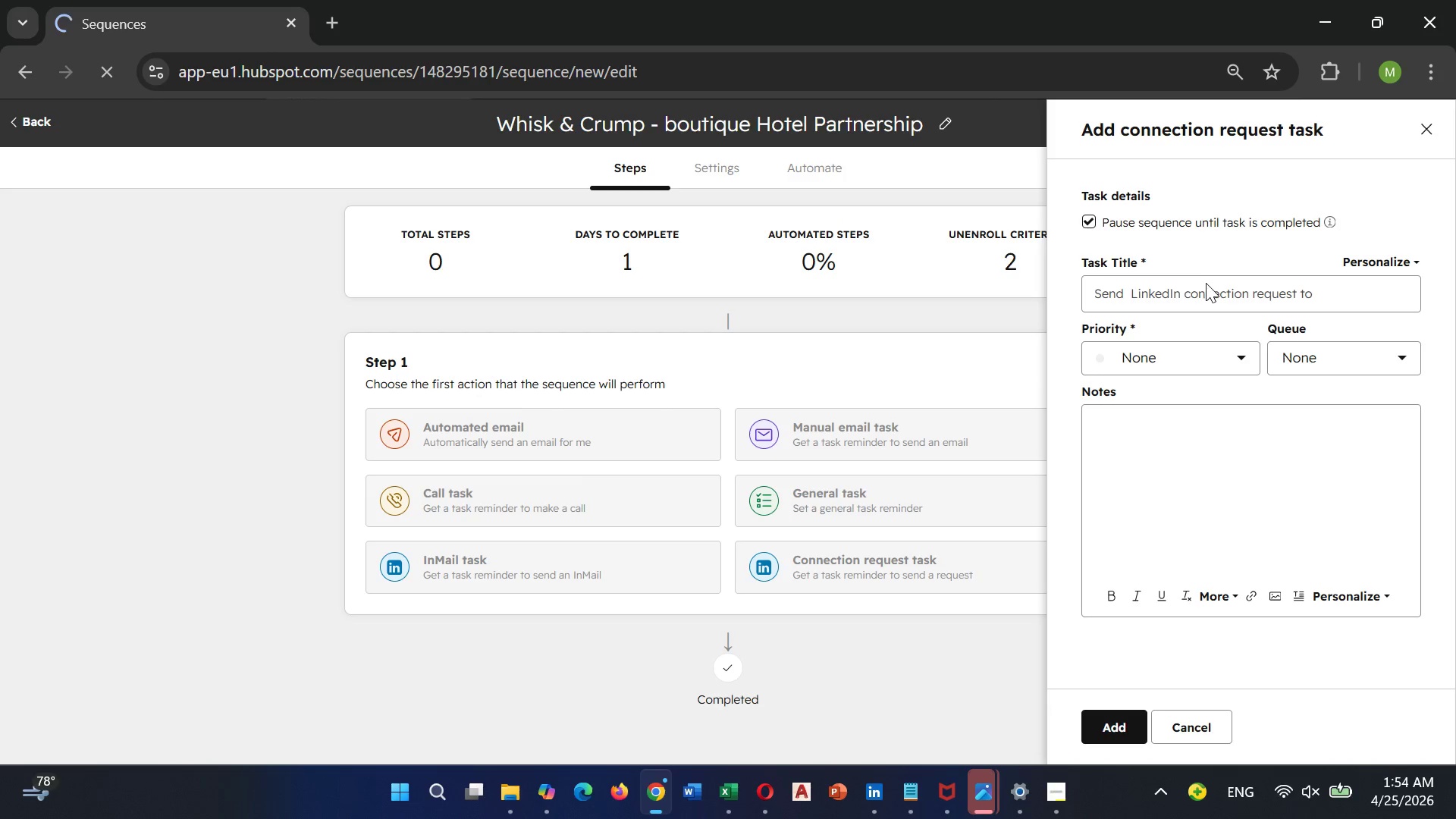 
left_click([1332, 290])
 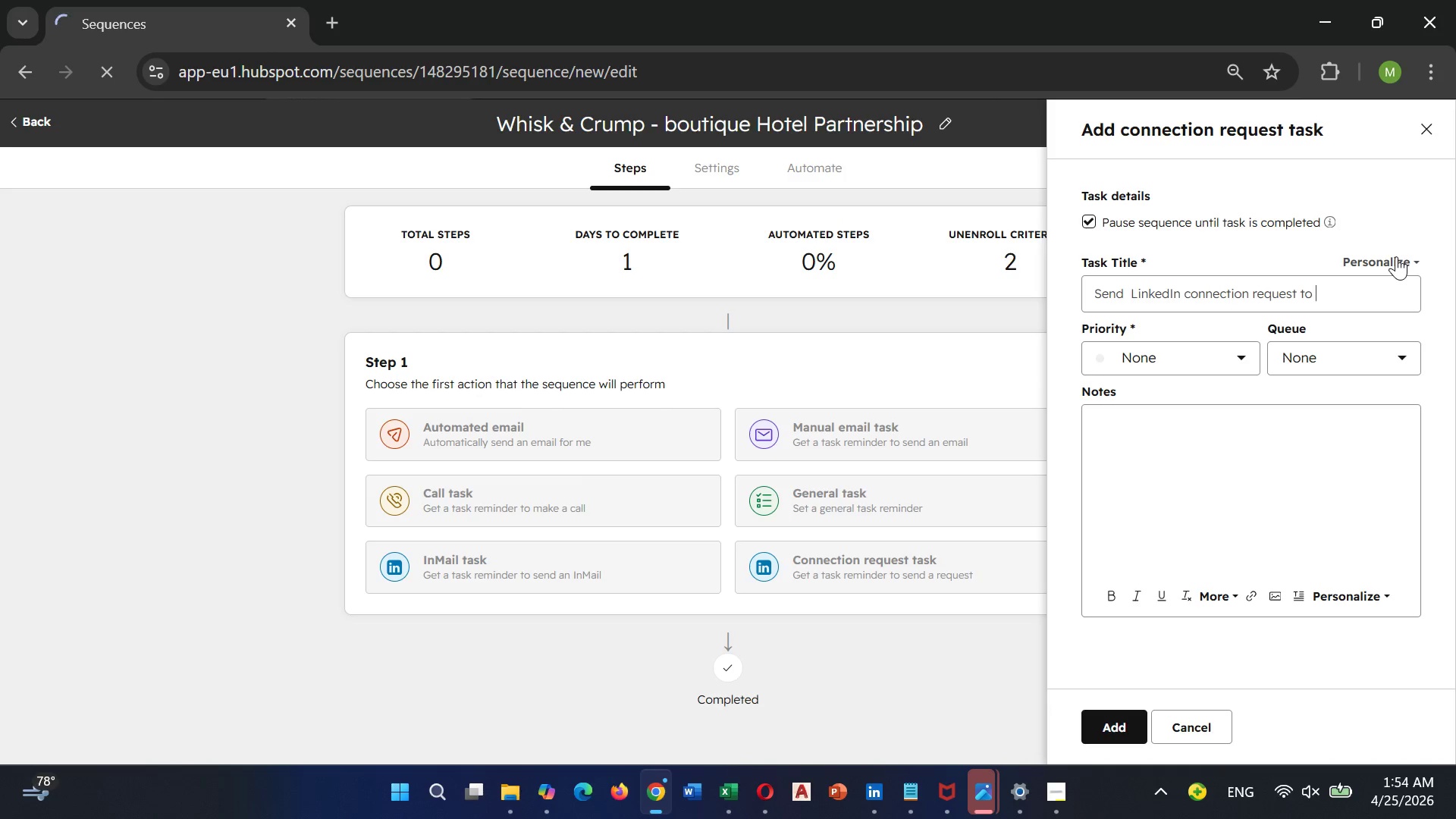 
left_click([1396, 256])
 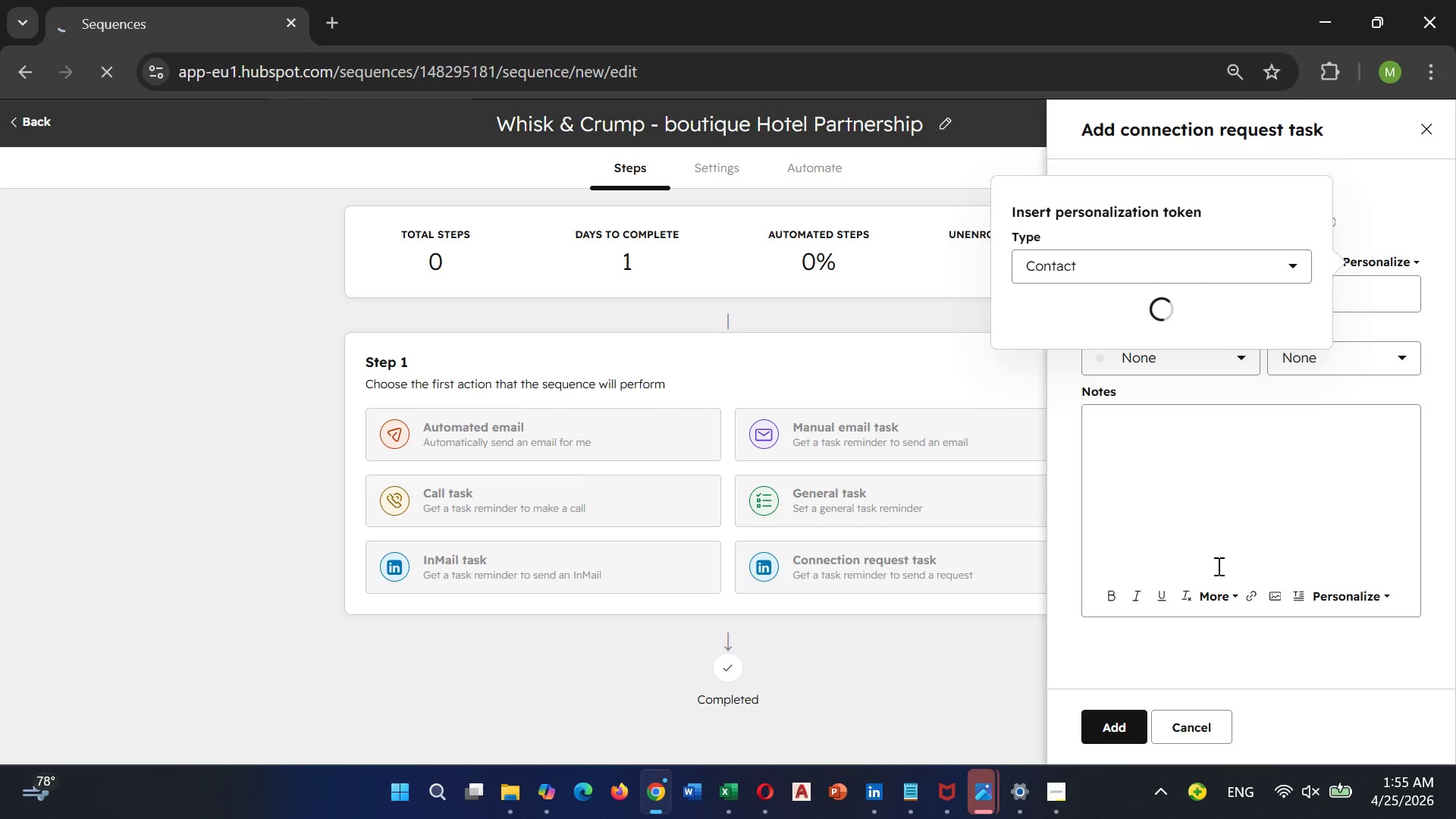 
wait(8.61)
 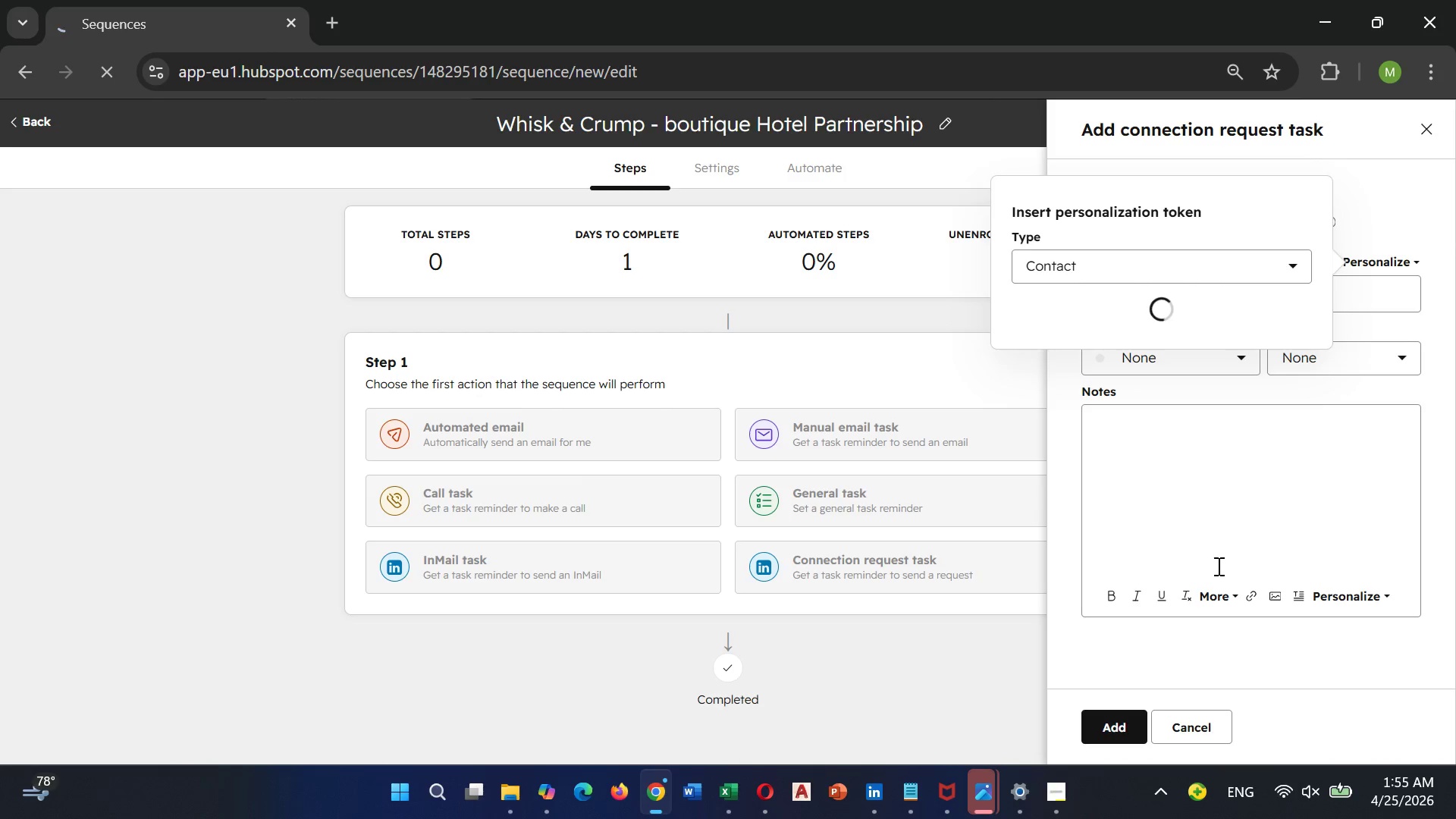 
mouse_move([1053, 780])